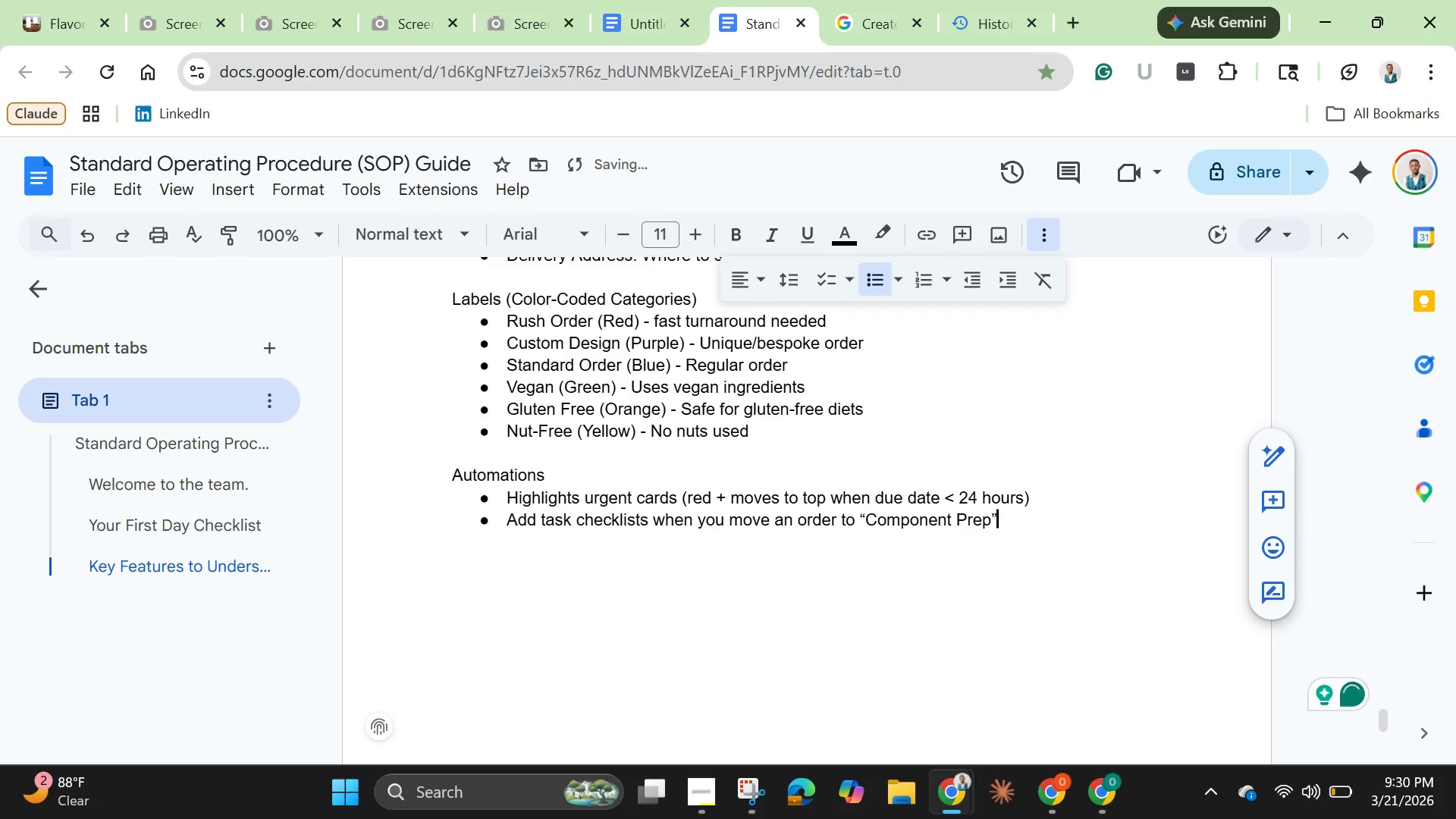 
wait(67.86)
 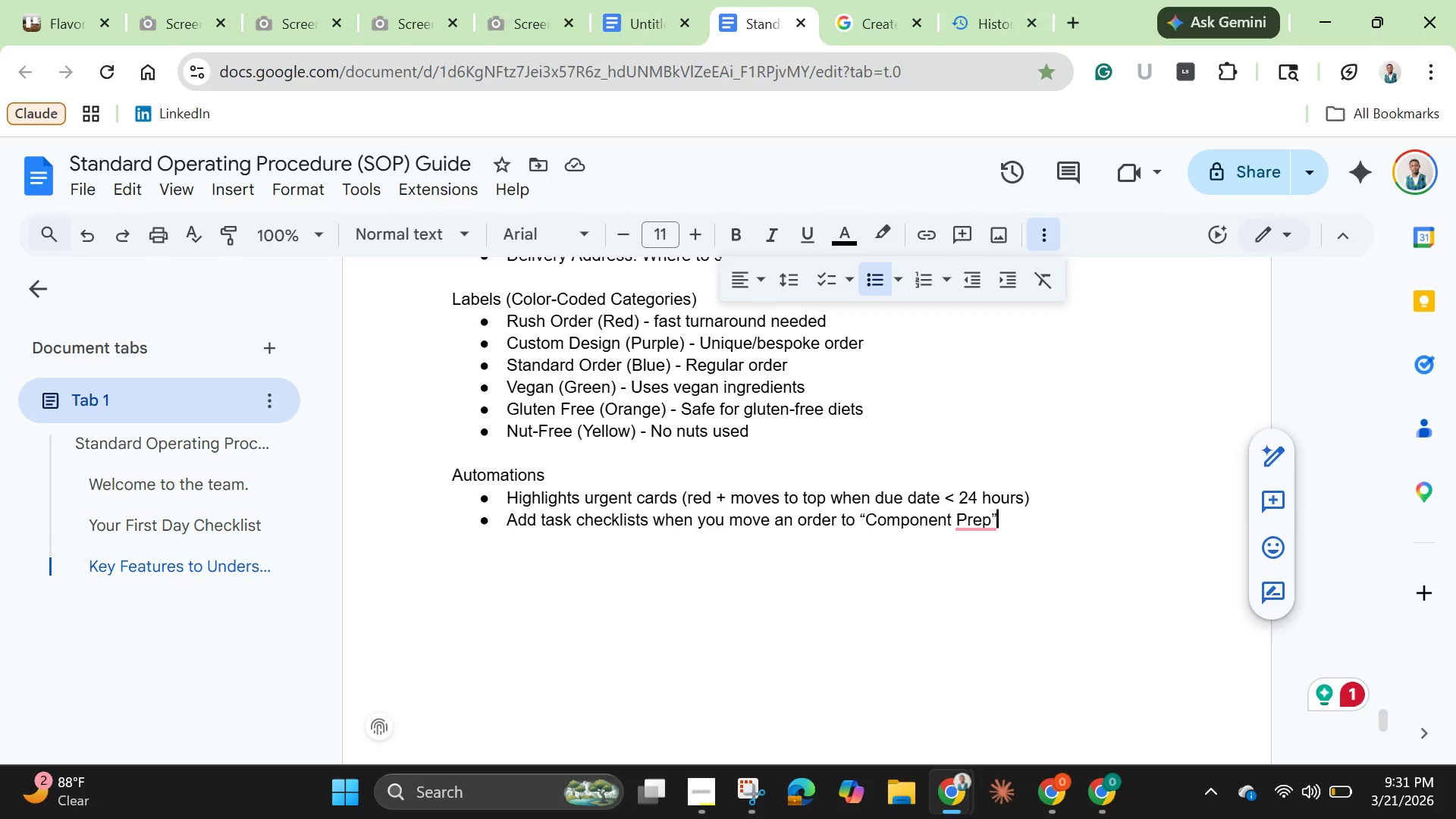 
hold_key(key=Backspace, duration=0.41)
 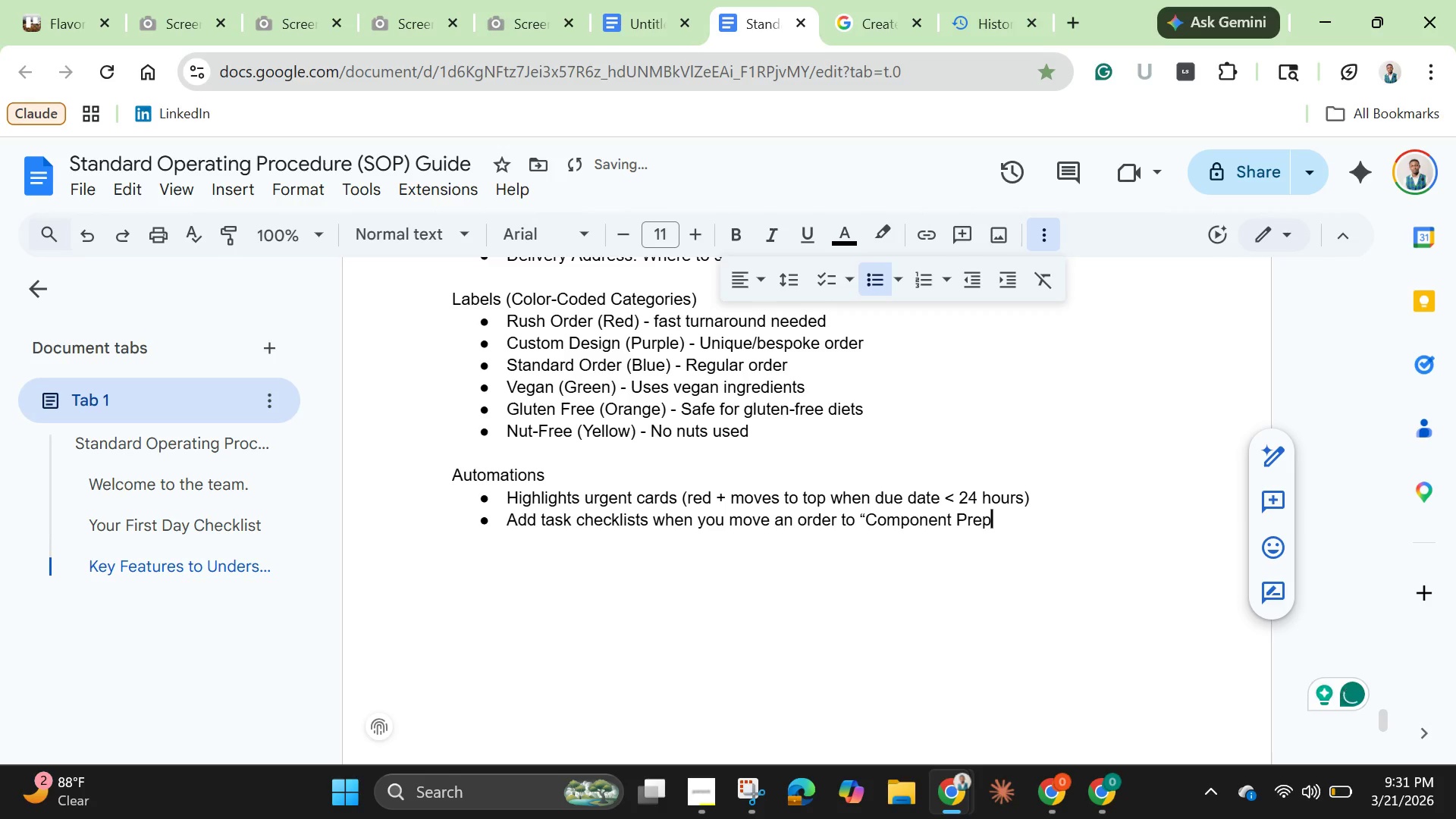 
key(Shift+Quote)
 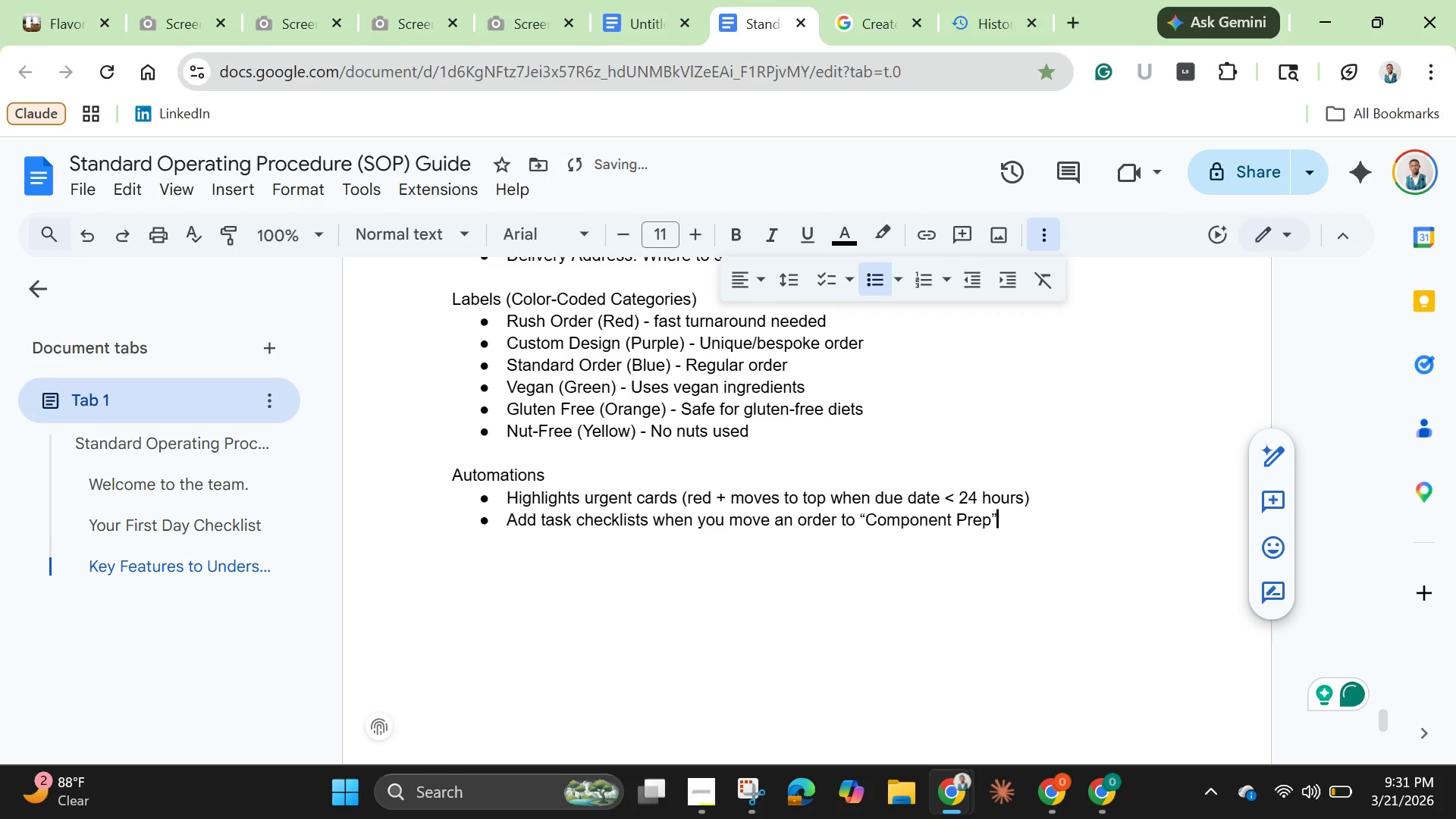 
key(Period)
 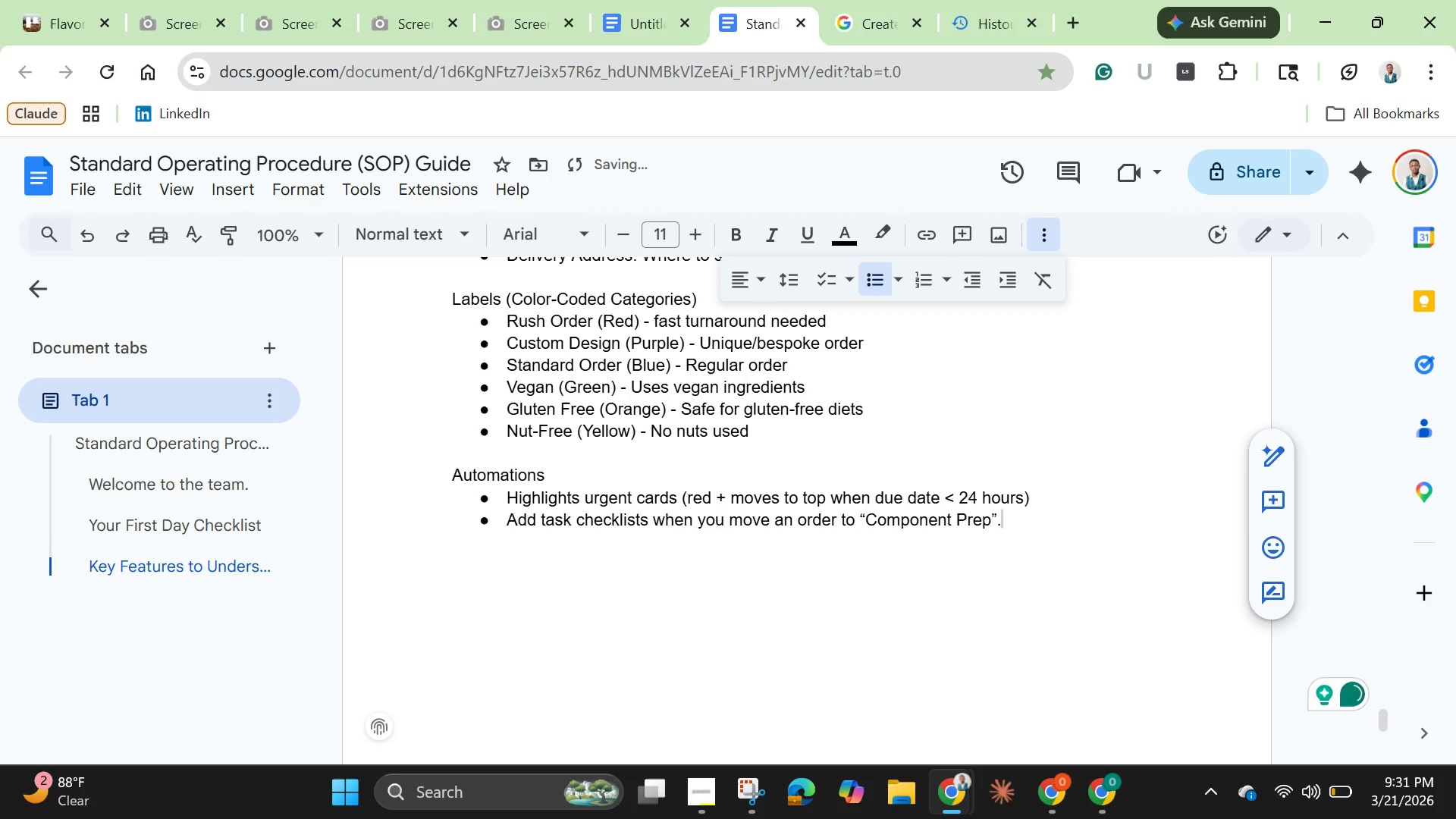 
key(Enter)
 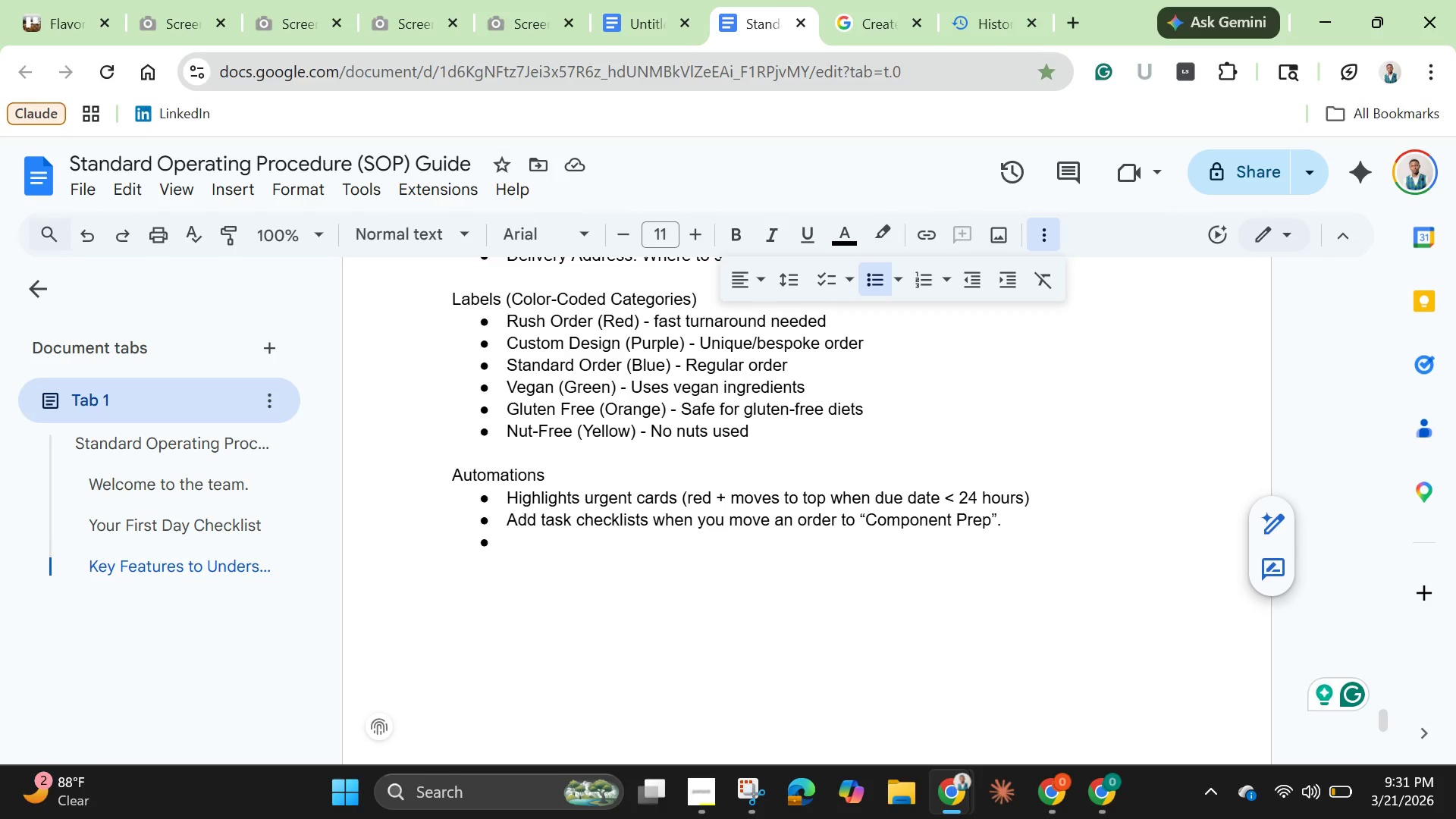 
wait(30.23)
 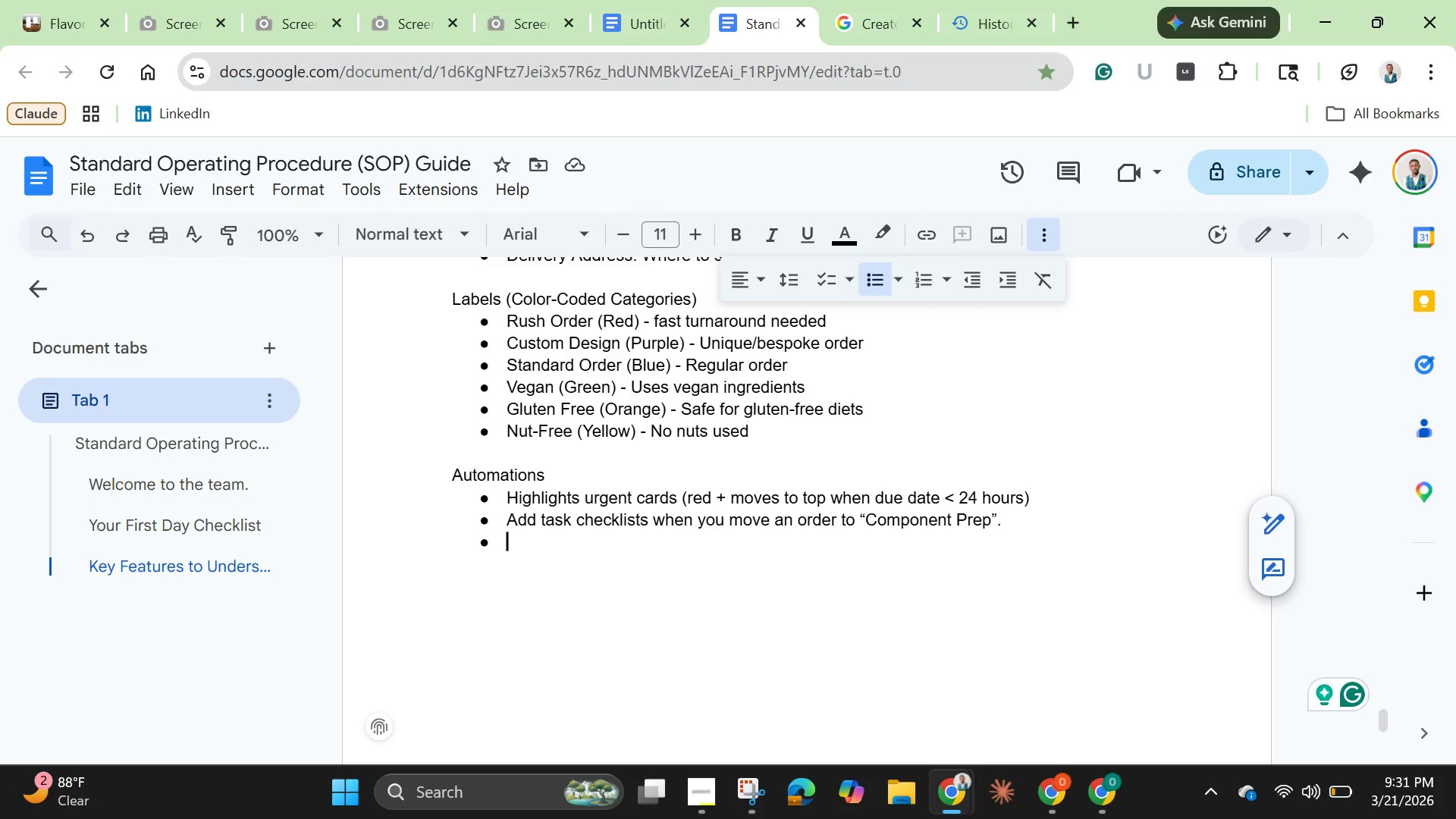 
type(Post completion notes when orders reac)
 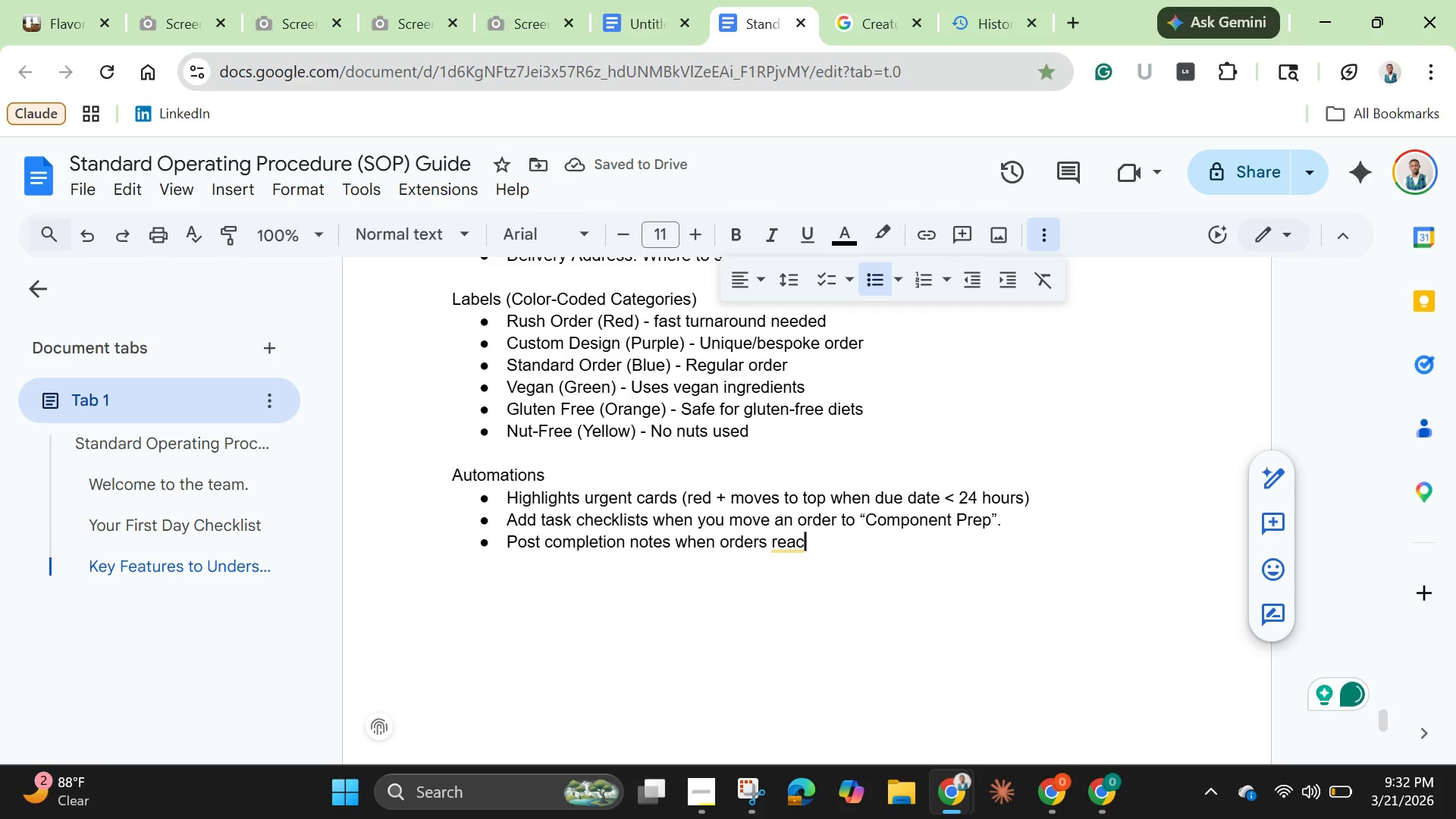 
key(H)
 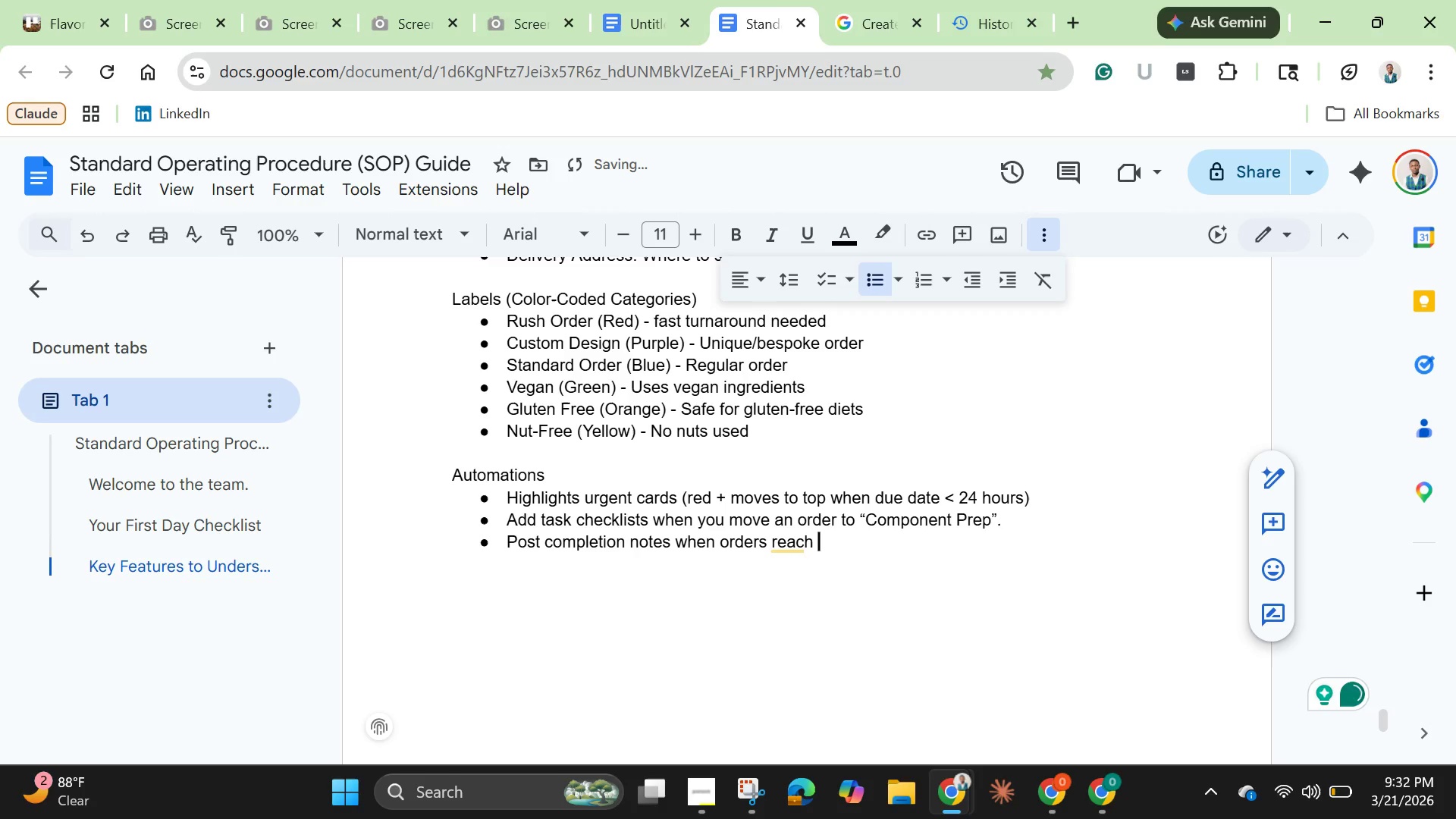 
key(Space)
 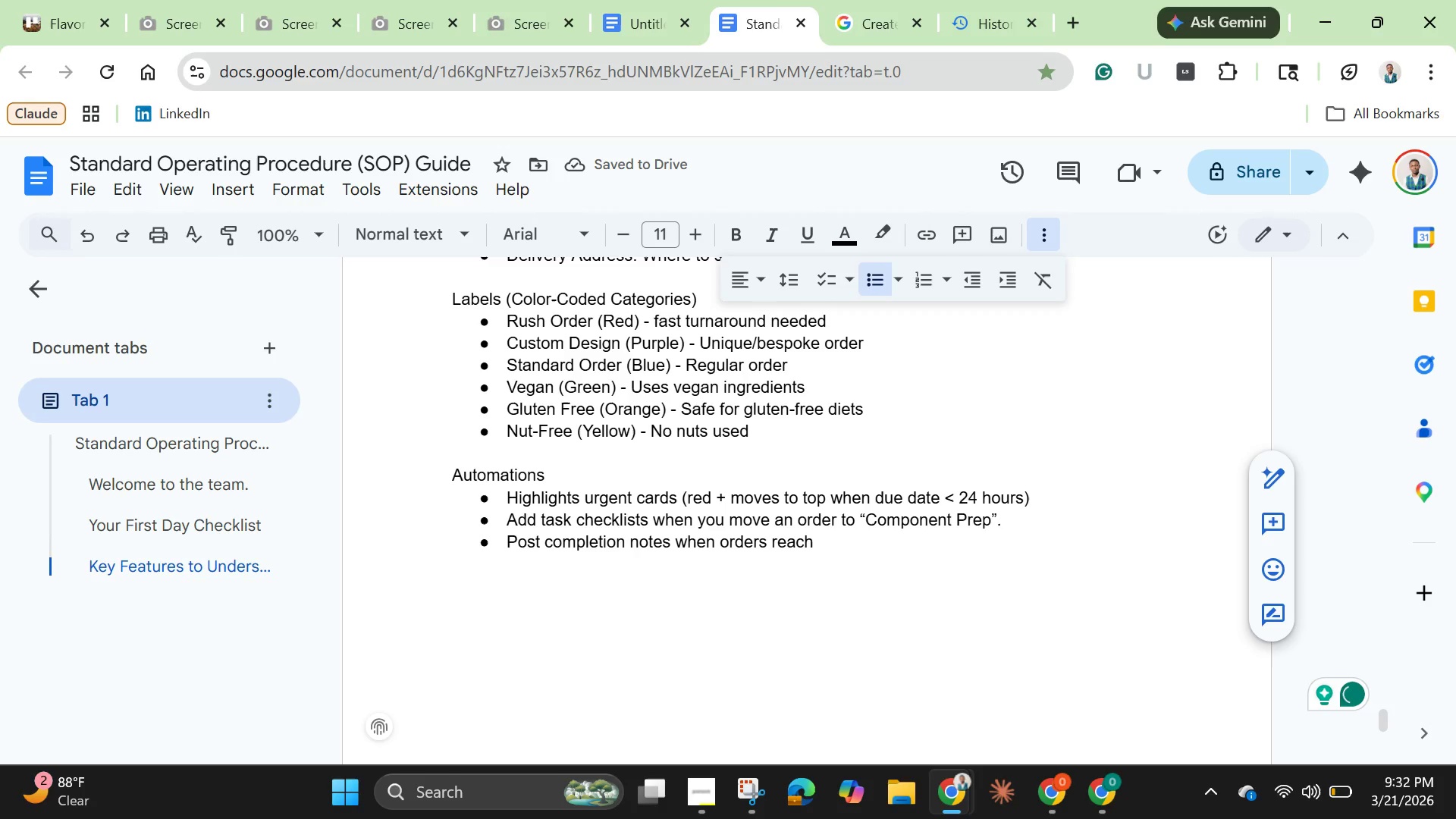 
type("Delivered")
 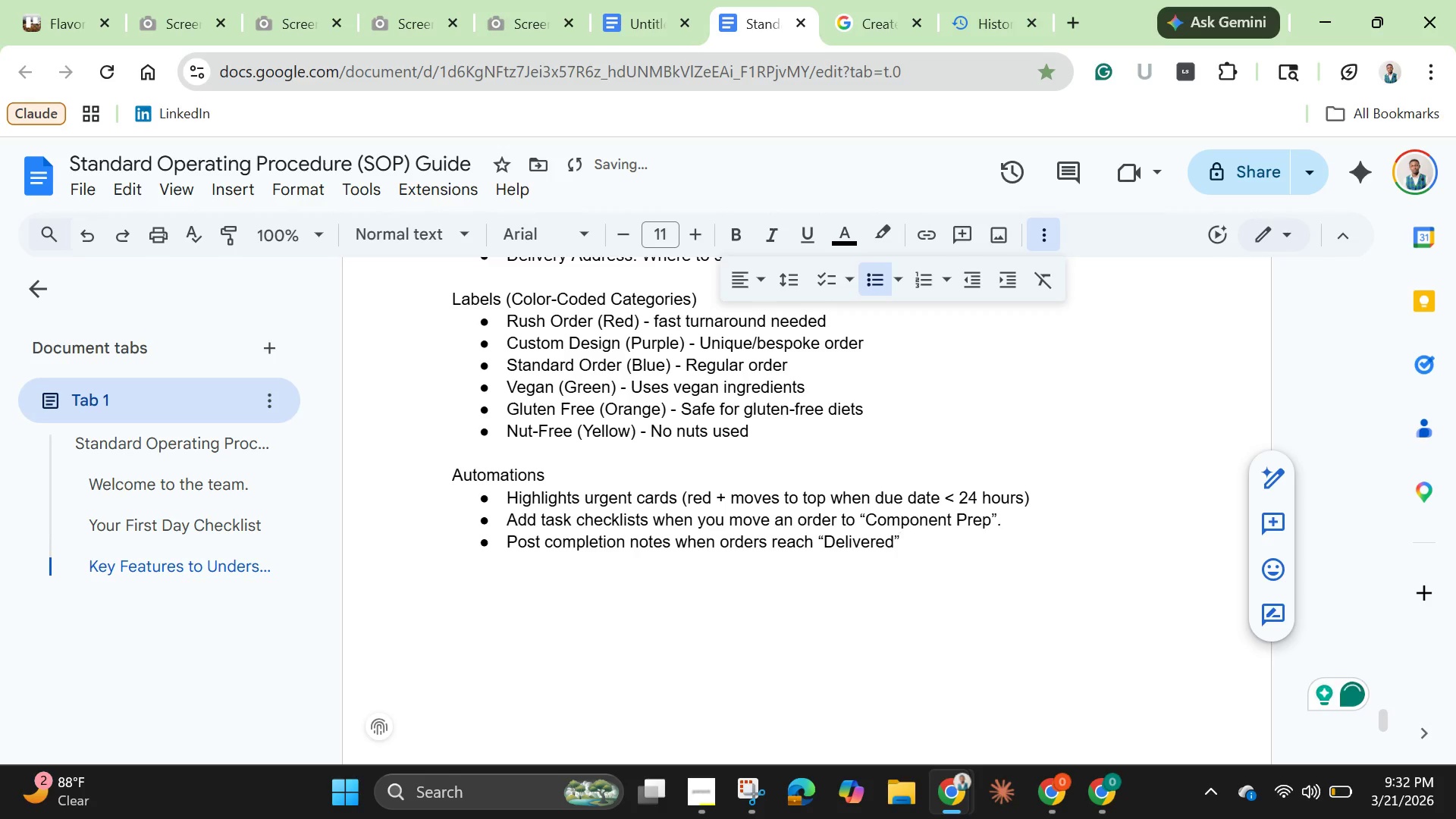 
key(Enter)
 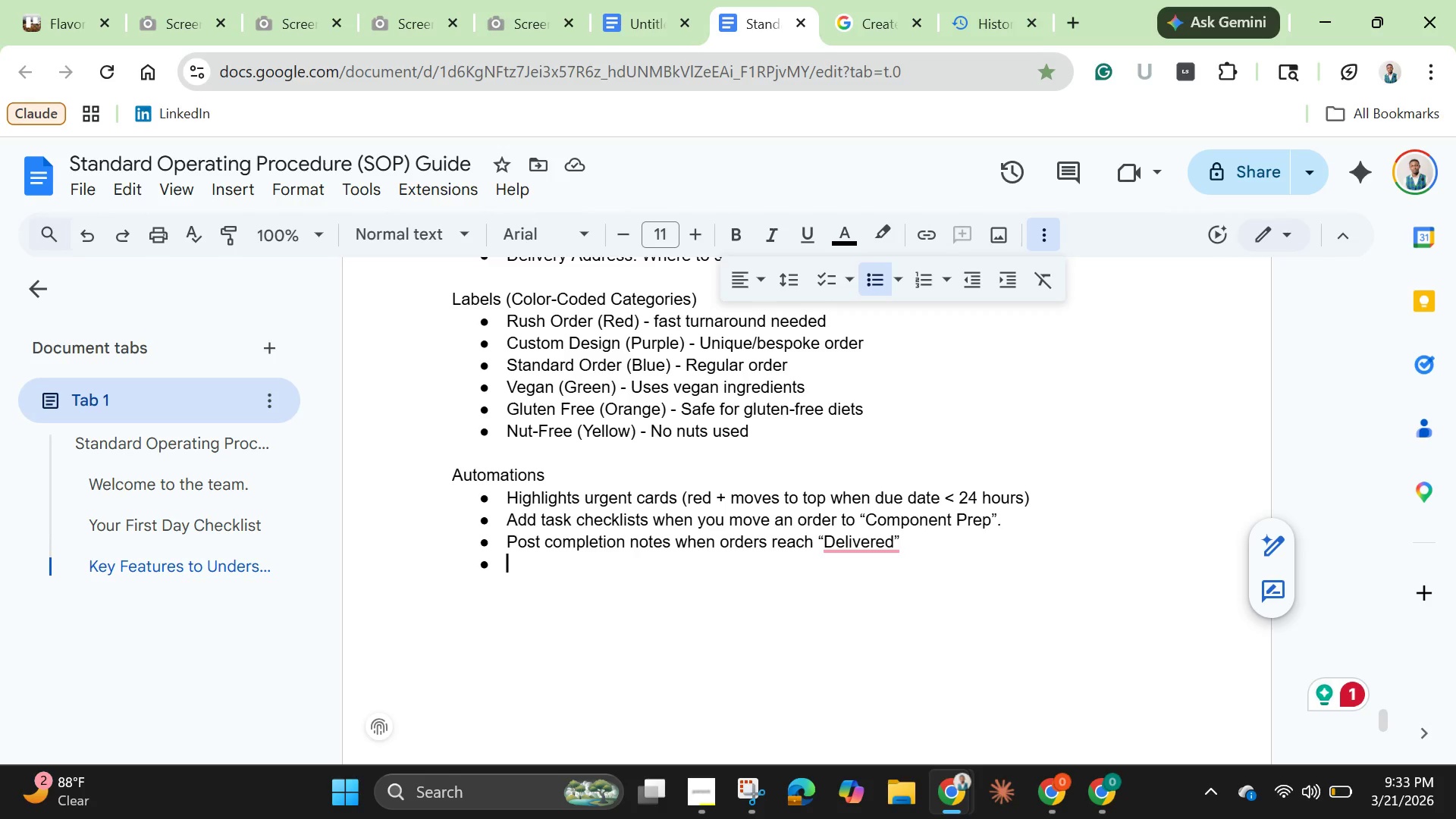 
wait(80.83)
 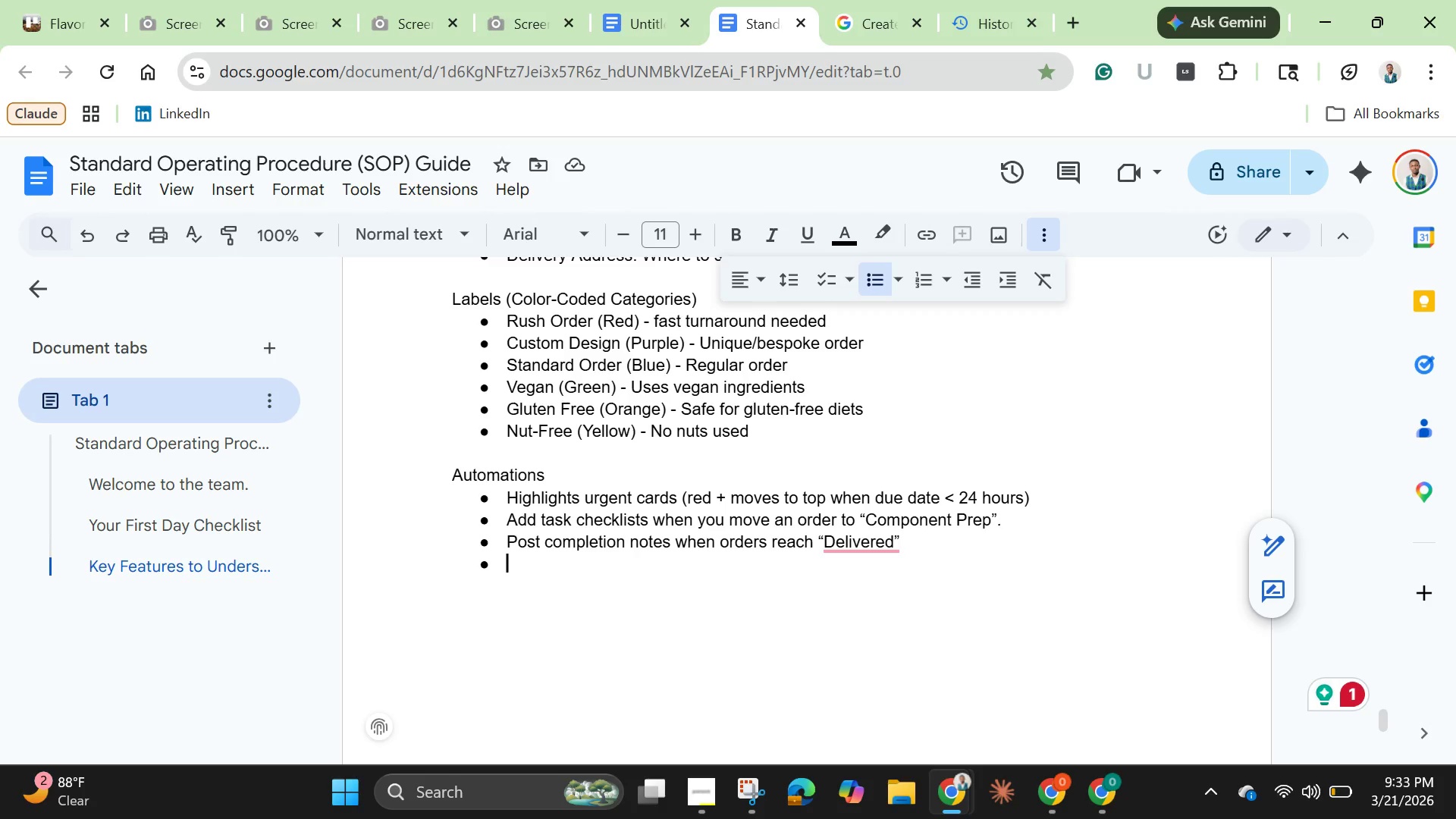 
left_click([868, 544])